 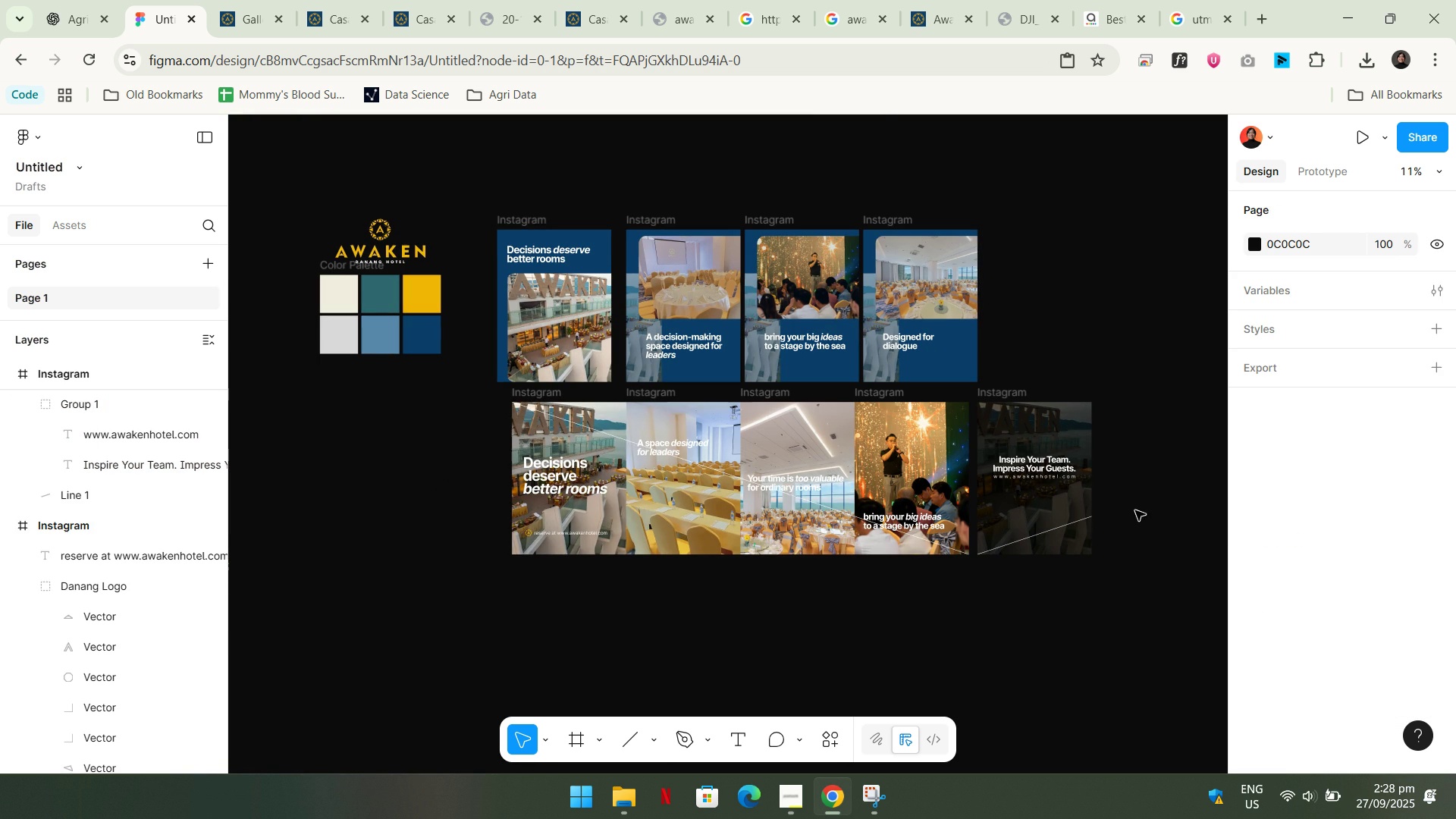 
key(Control+ControlLeft)
 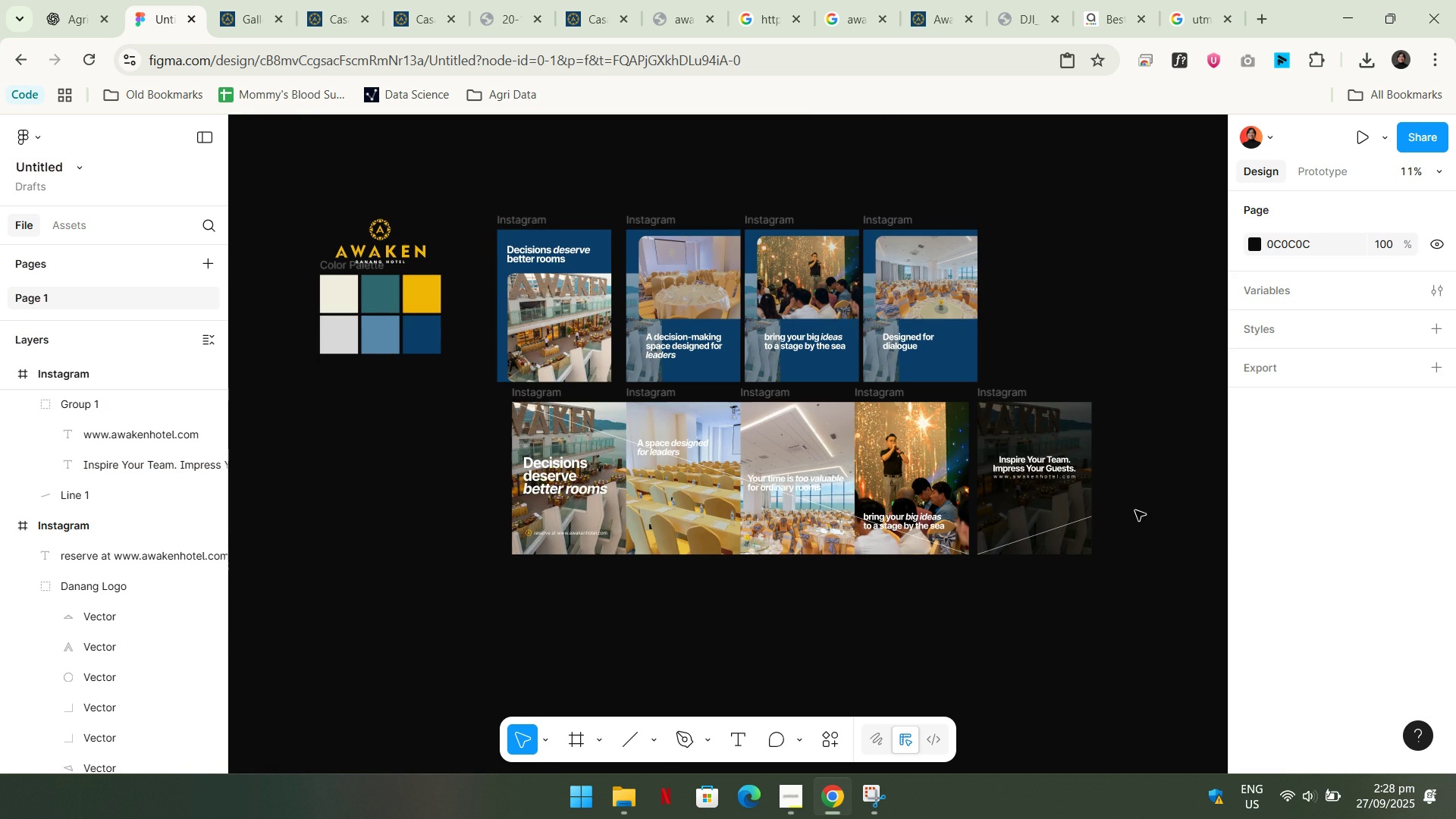 
key(Control+ControlLeft)
 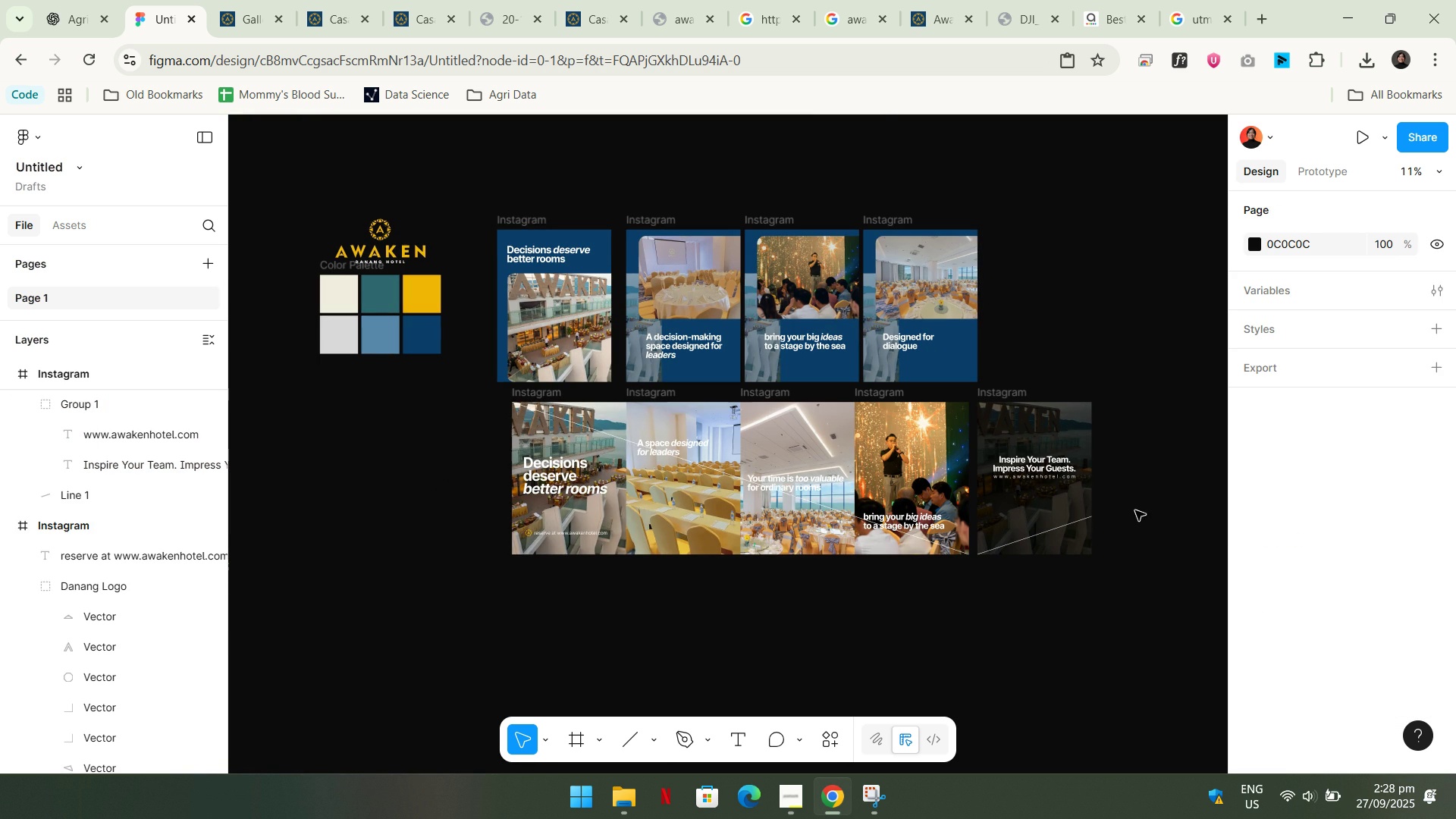 
key(Control+ControlLeft)
 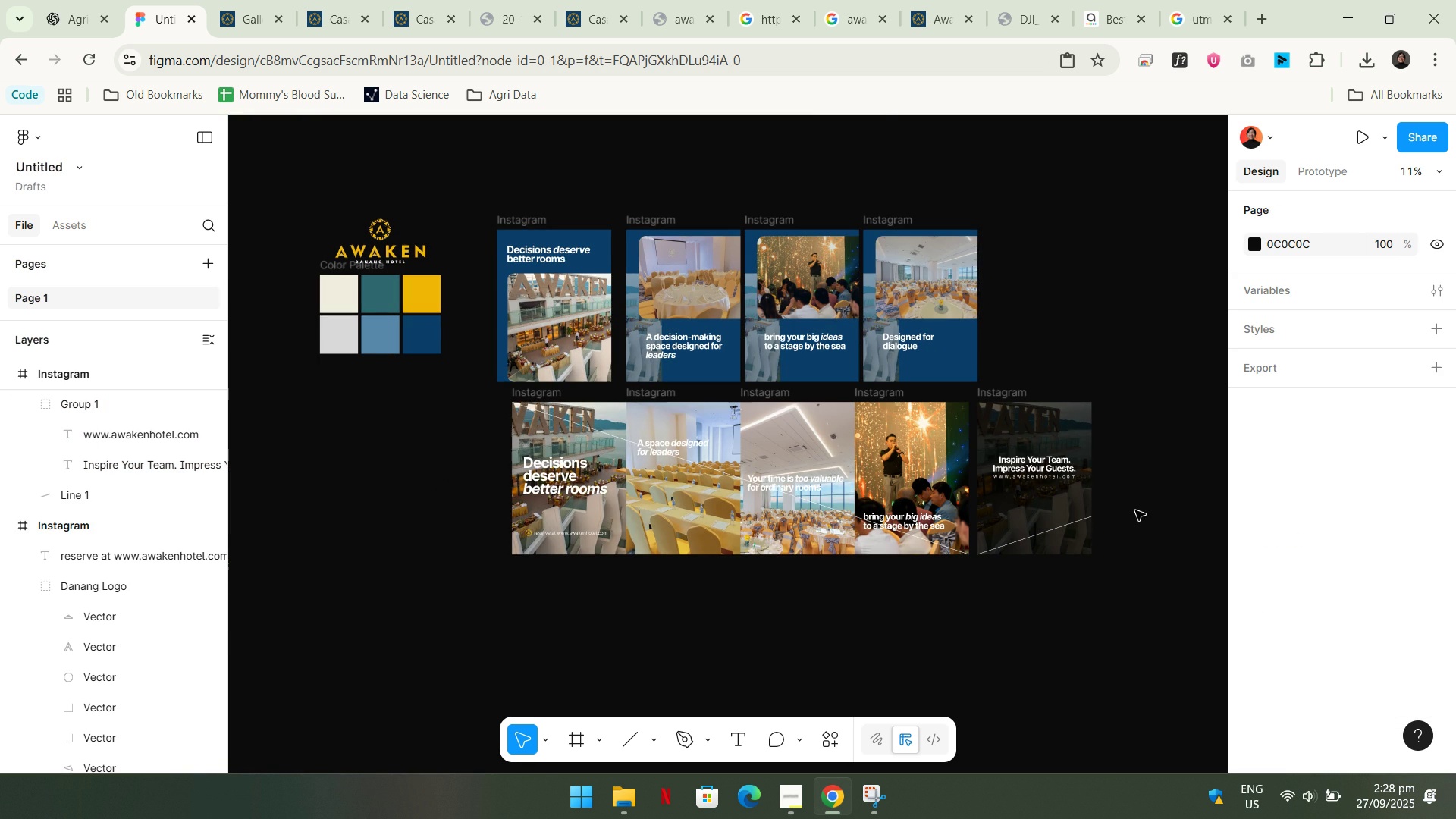 
key(Control+ControlLeft)
 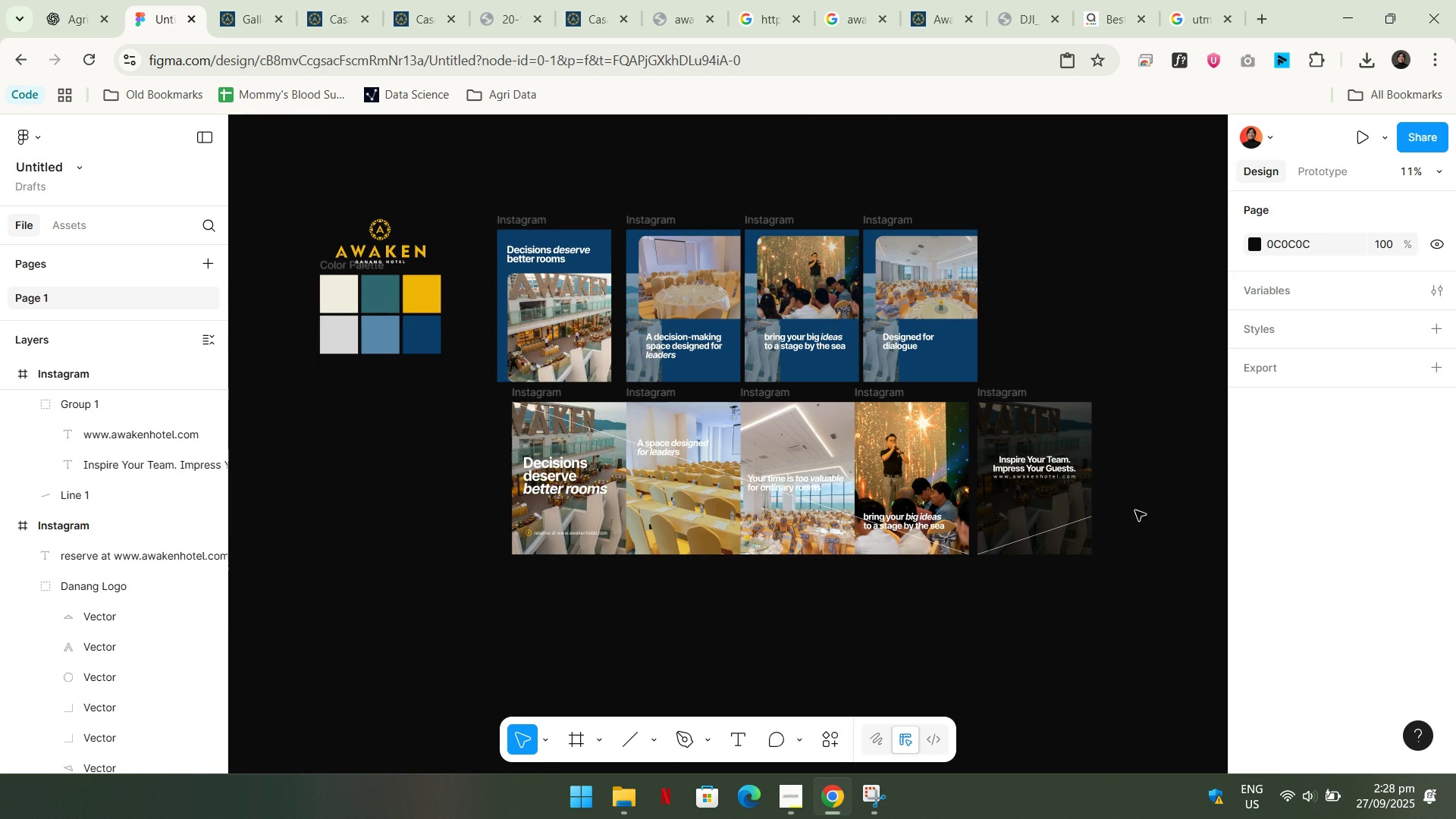 
key(Control+ControlLeft)
 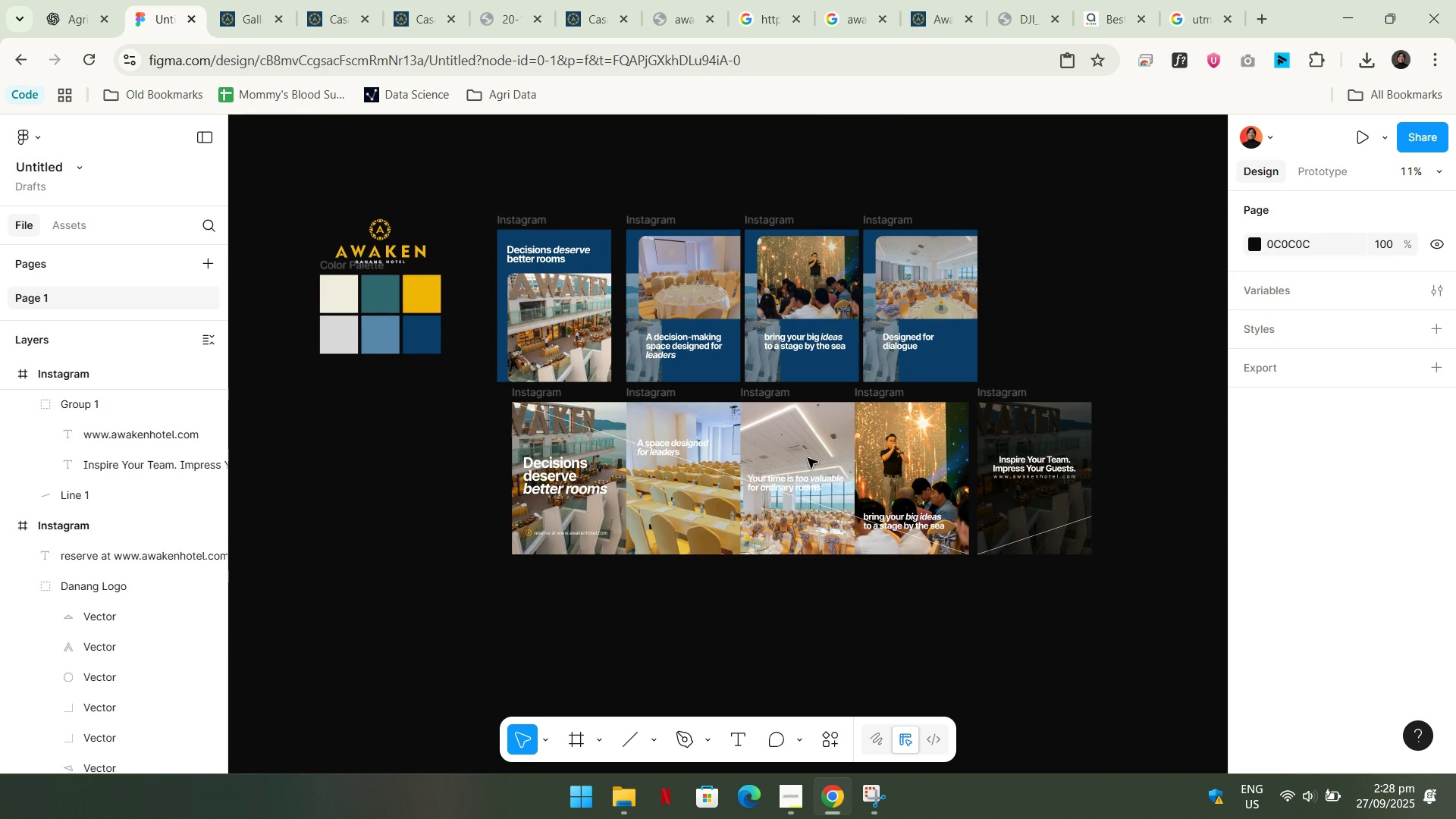 
key(Control+ControlLeft)
 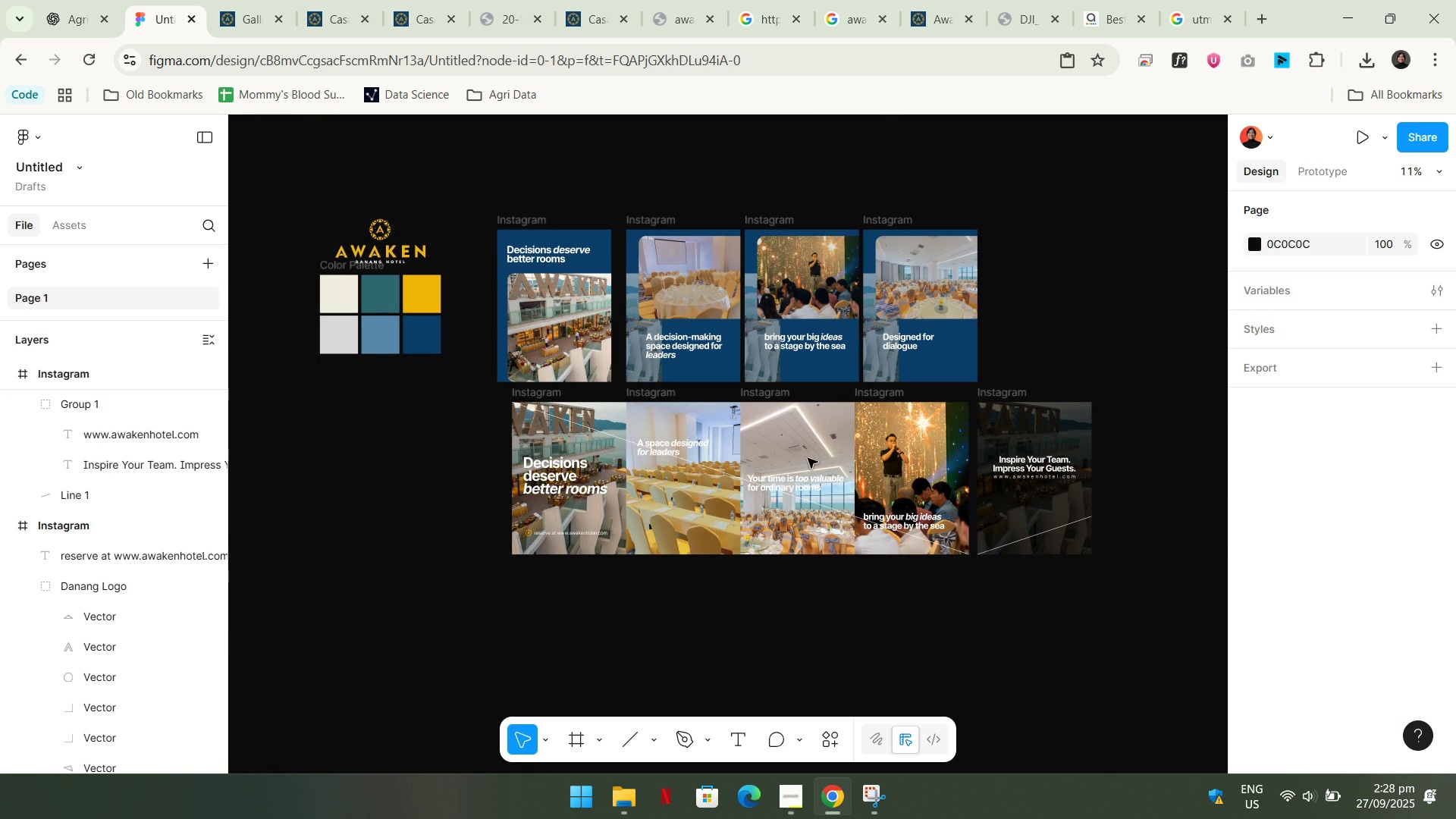 
key(Control+ControlLeft)
 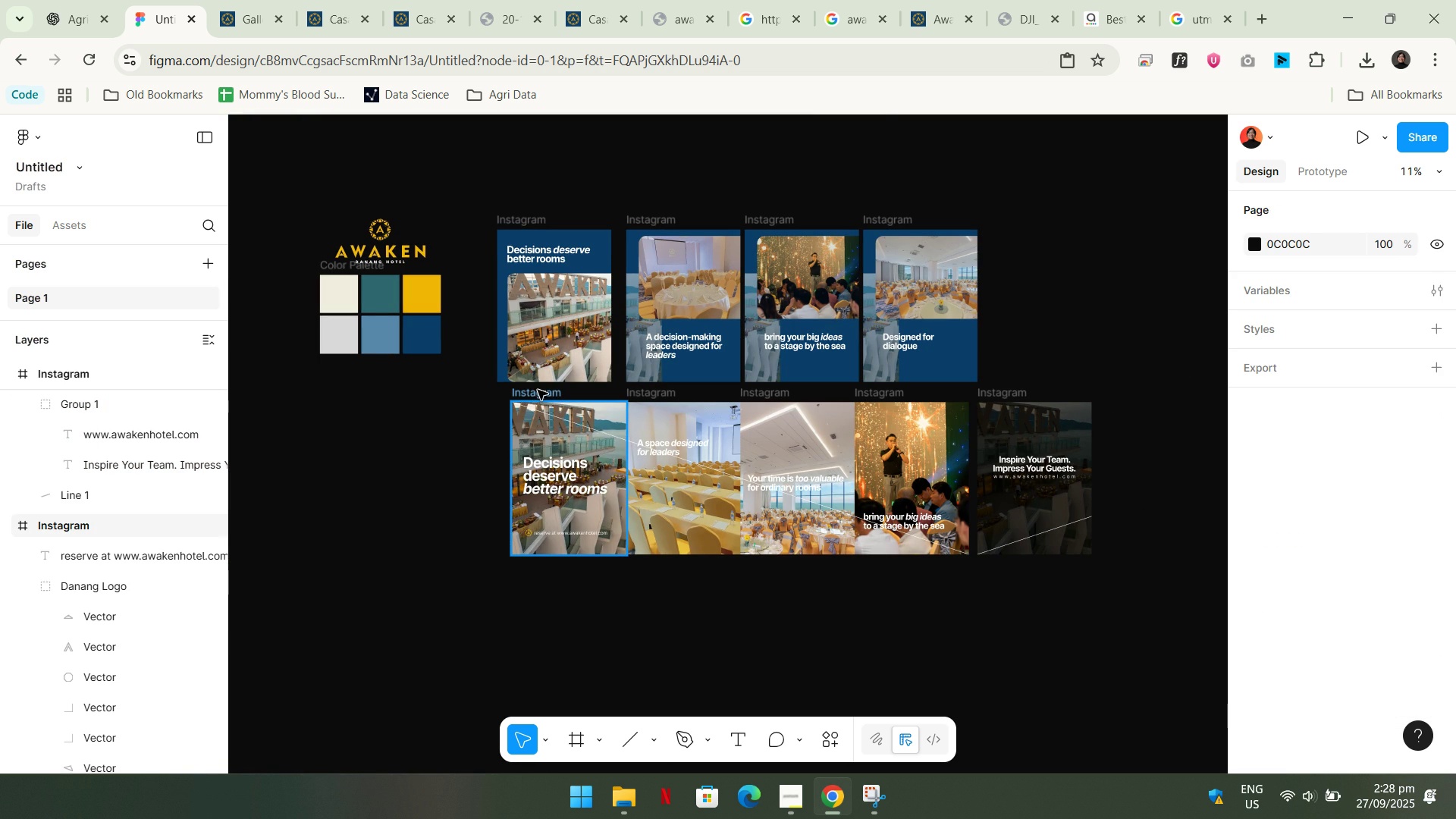 
left_click([538, 389])
 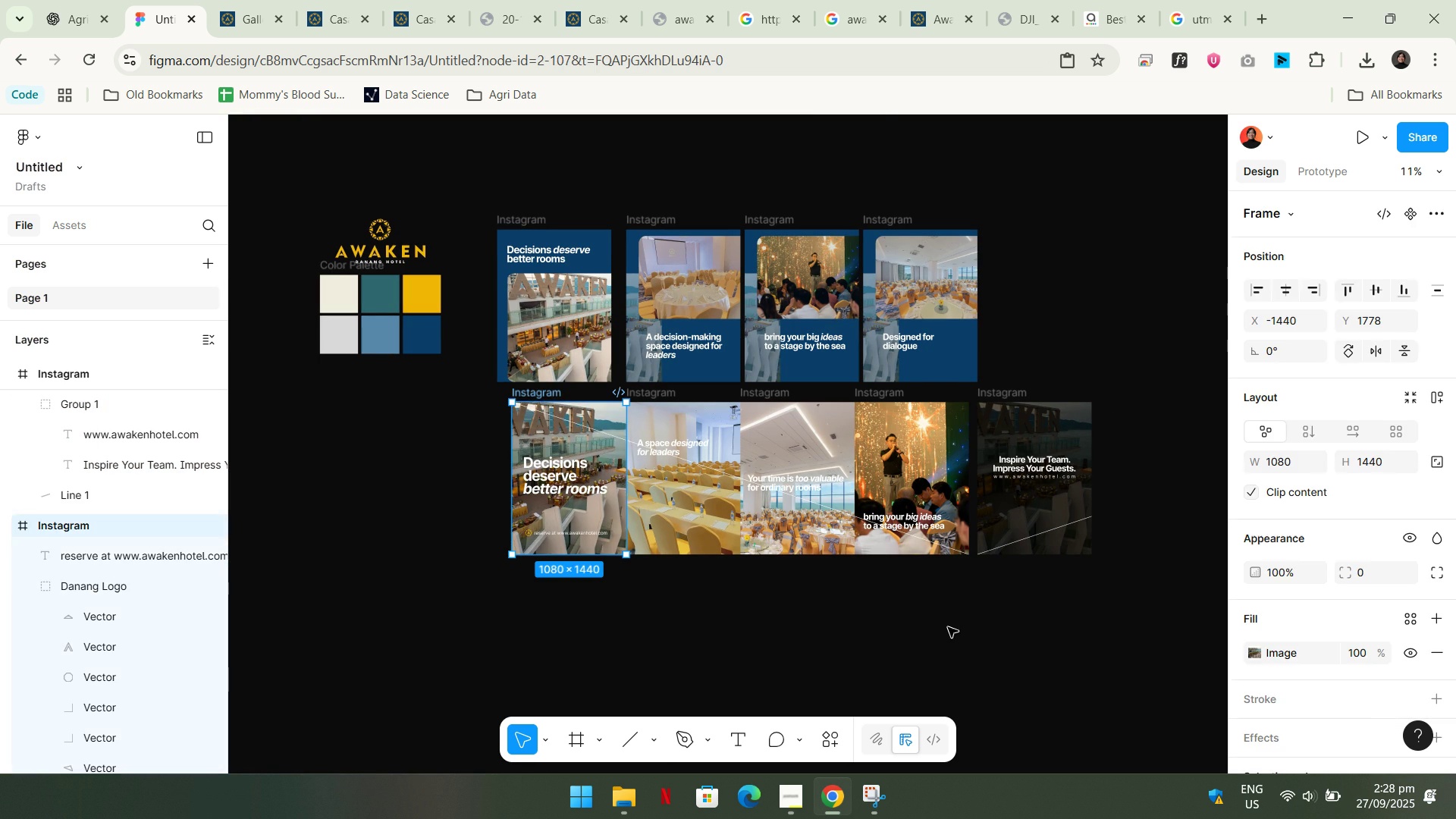 
key(Alt+AltLeft)
 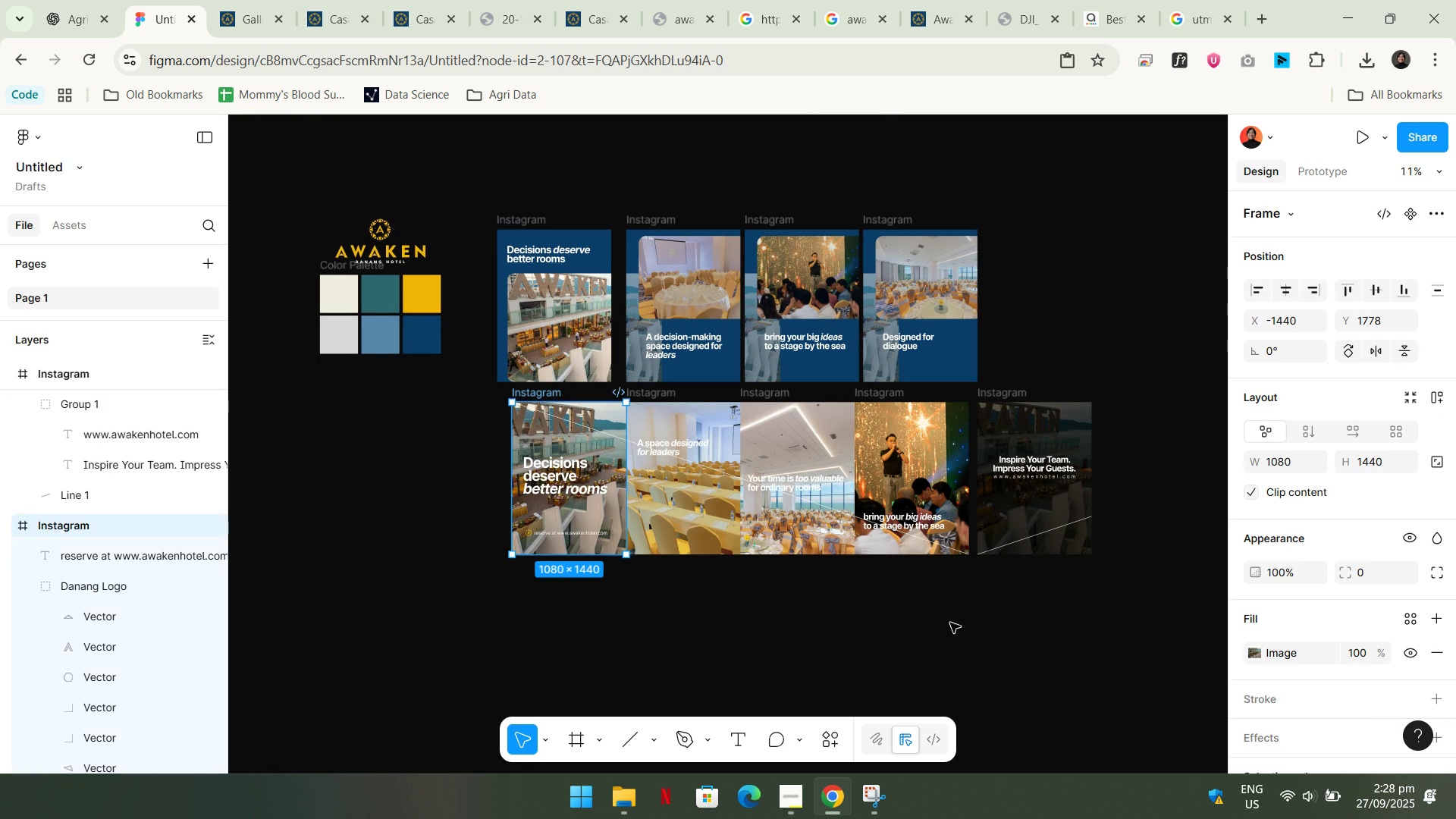 
key(Alt+Tab)